 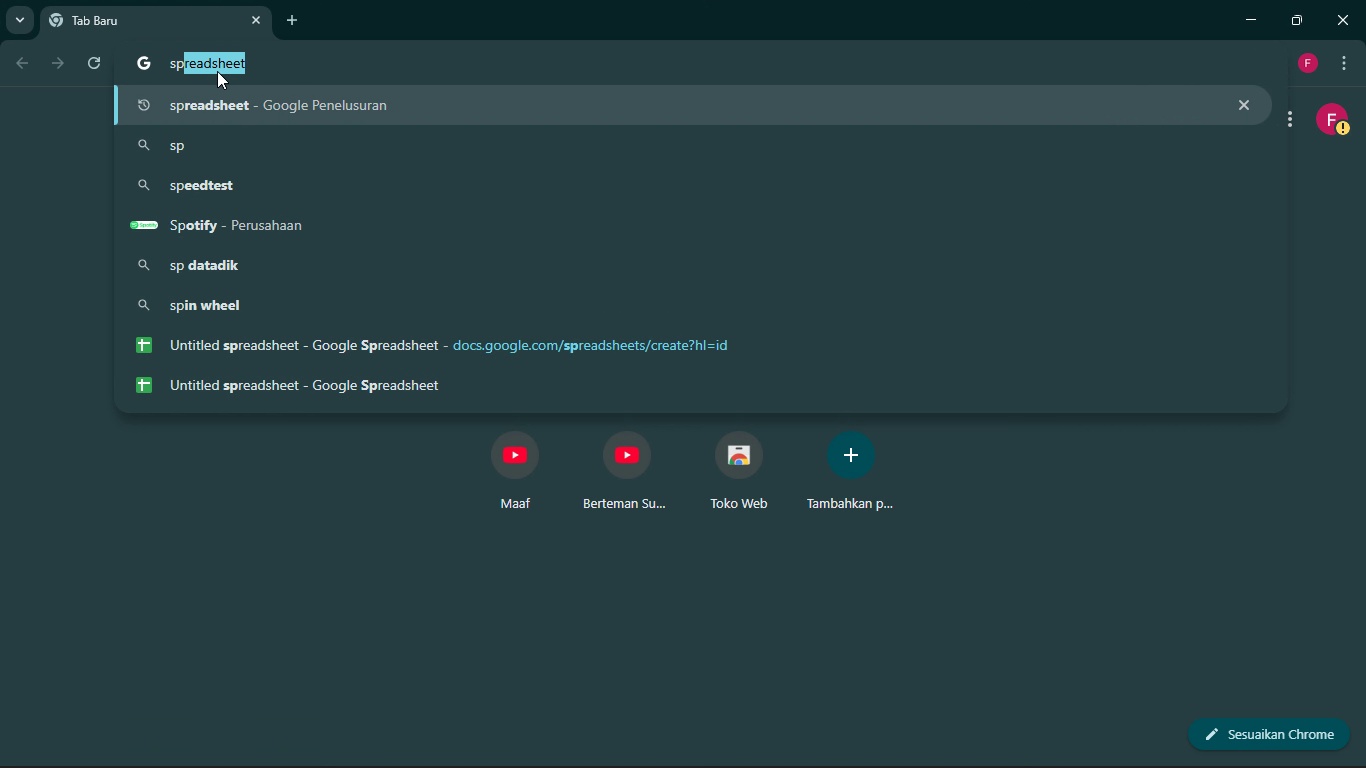 
left_click([230, 107])
 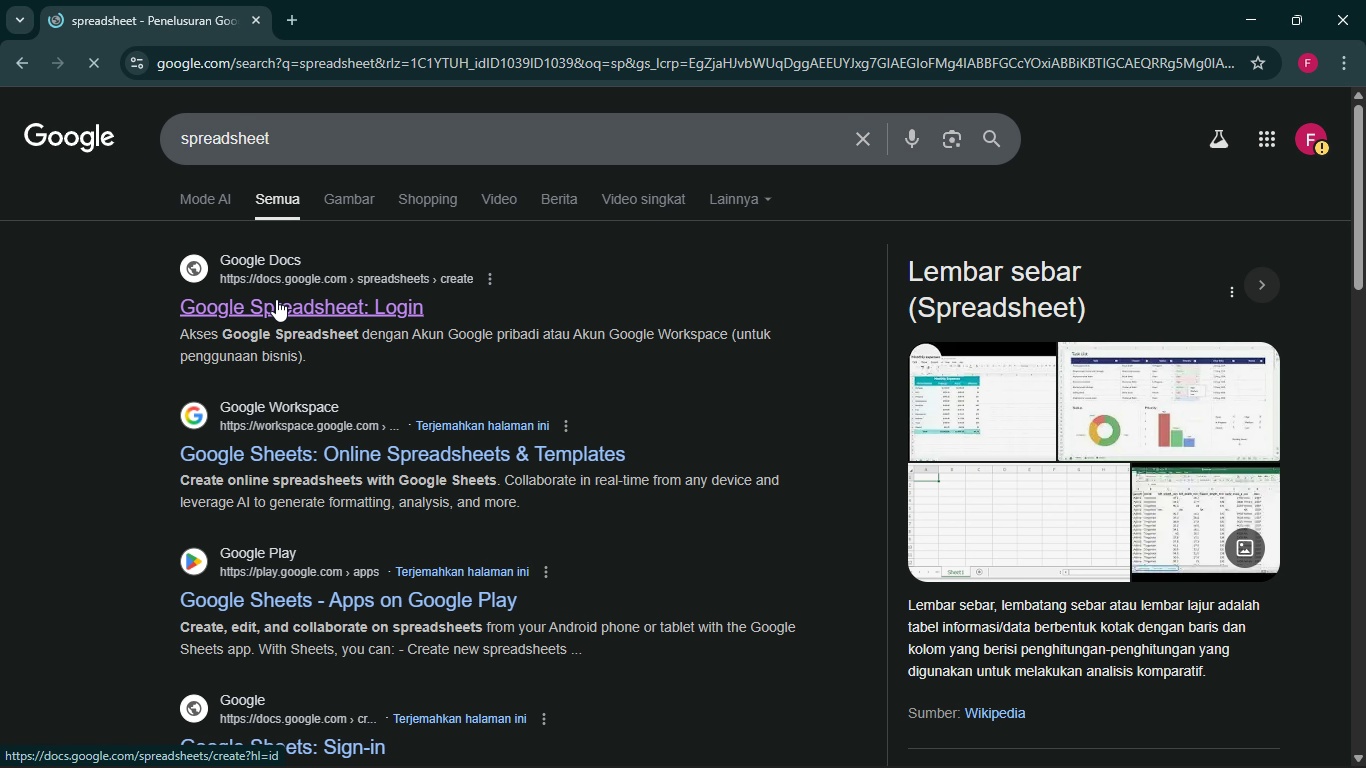 
left_click([276, 299])
 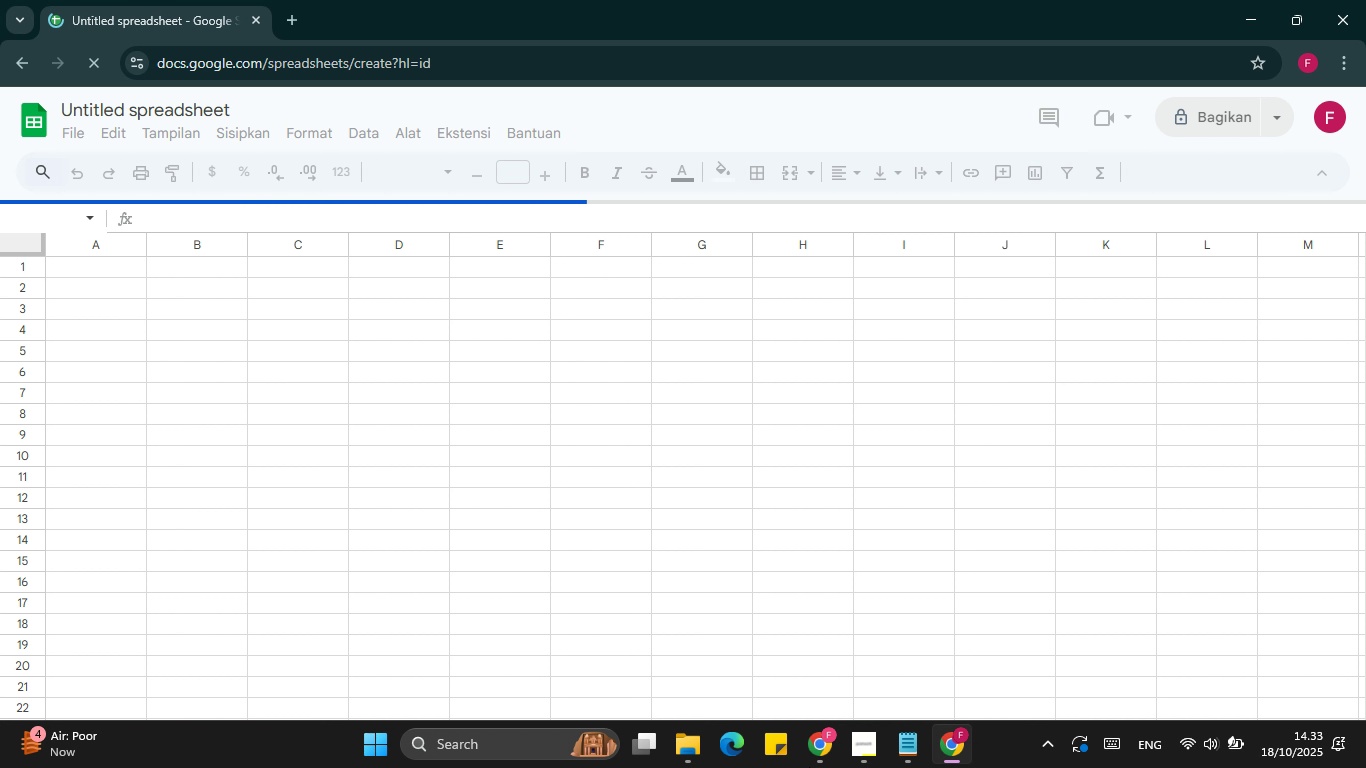 
wait(6.2)
 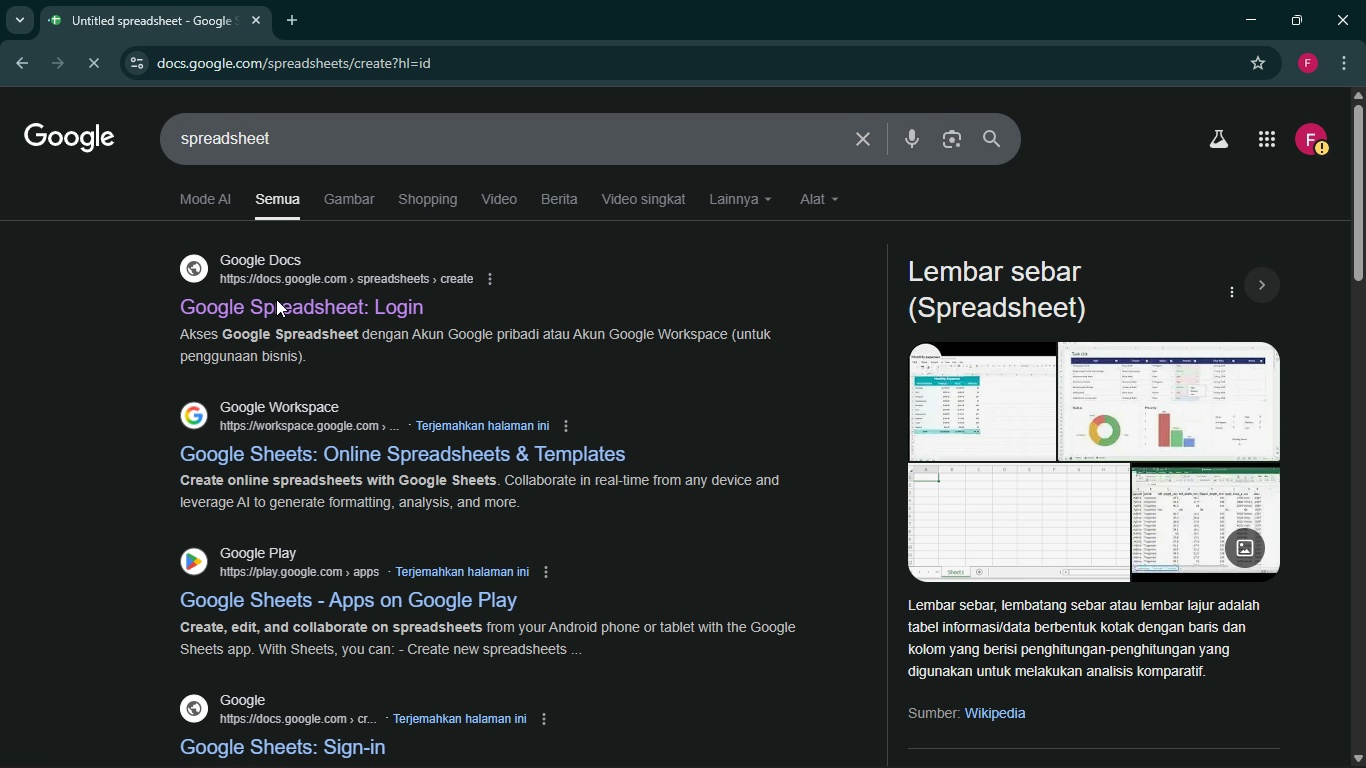 
left_click([857, 746])